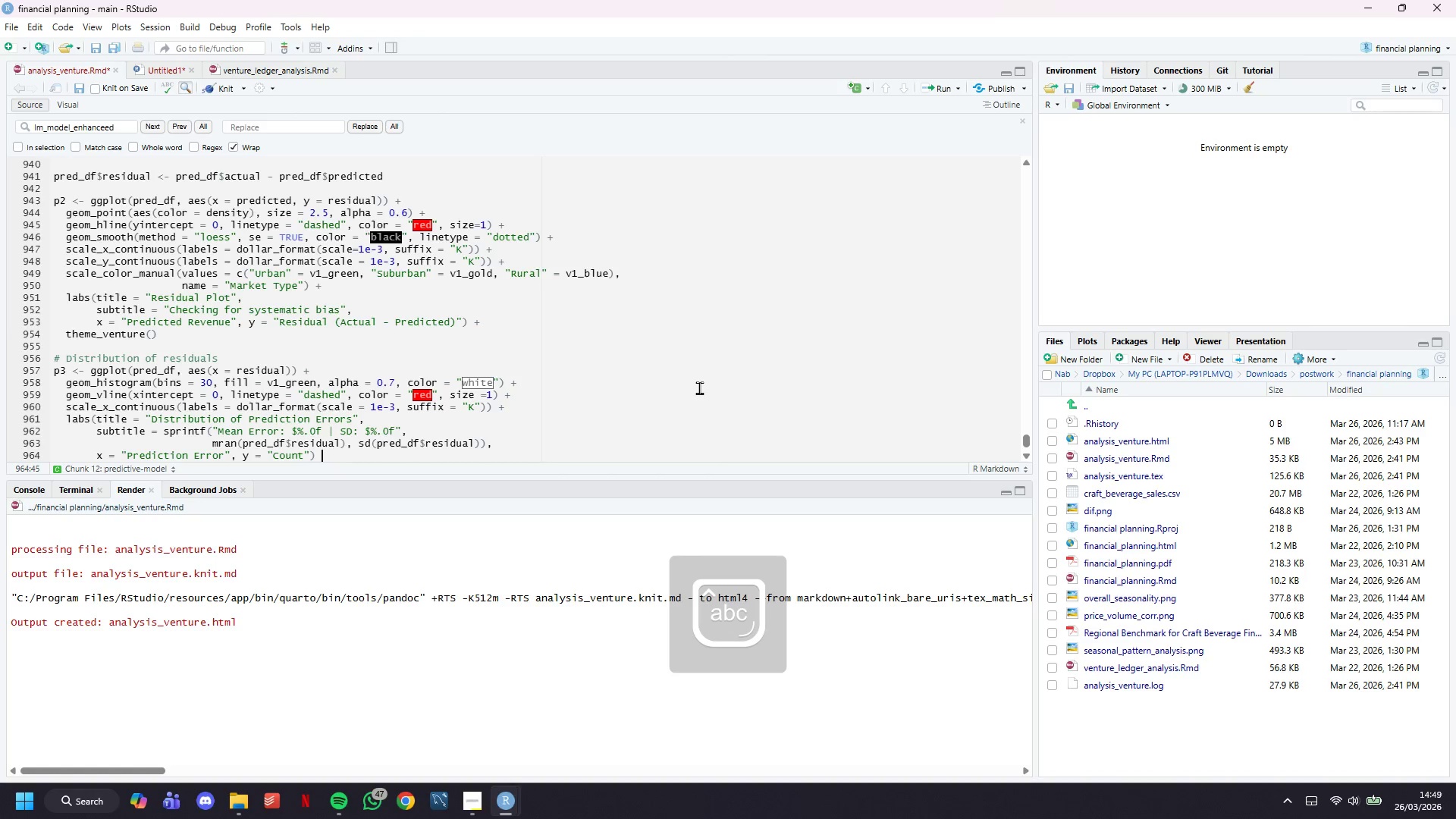 
key(Shift+Equal)
 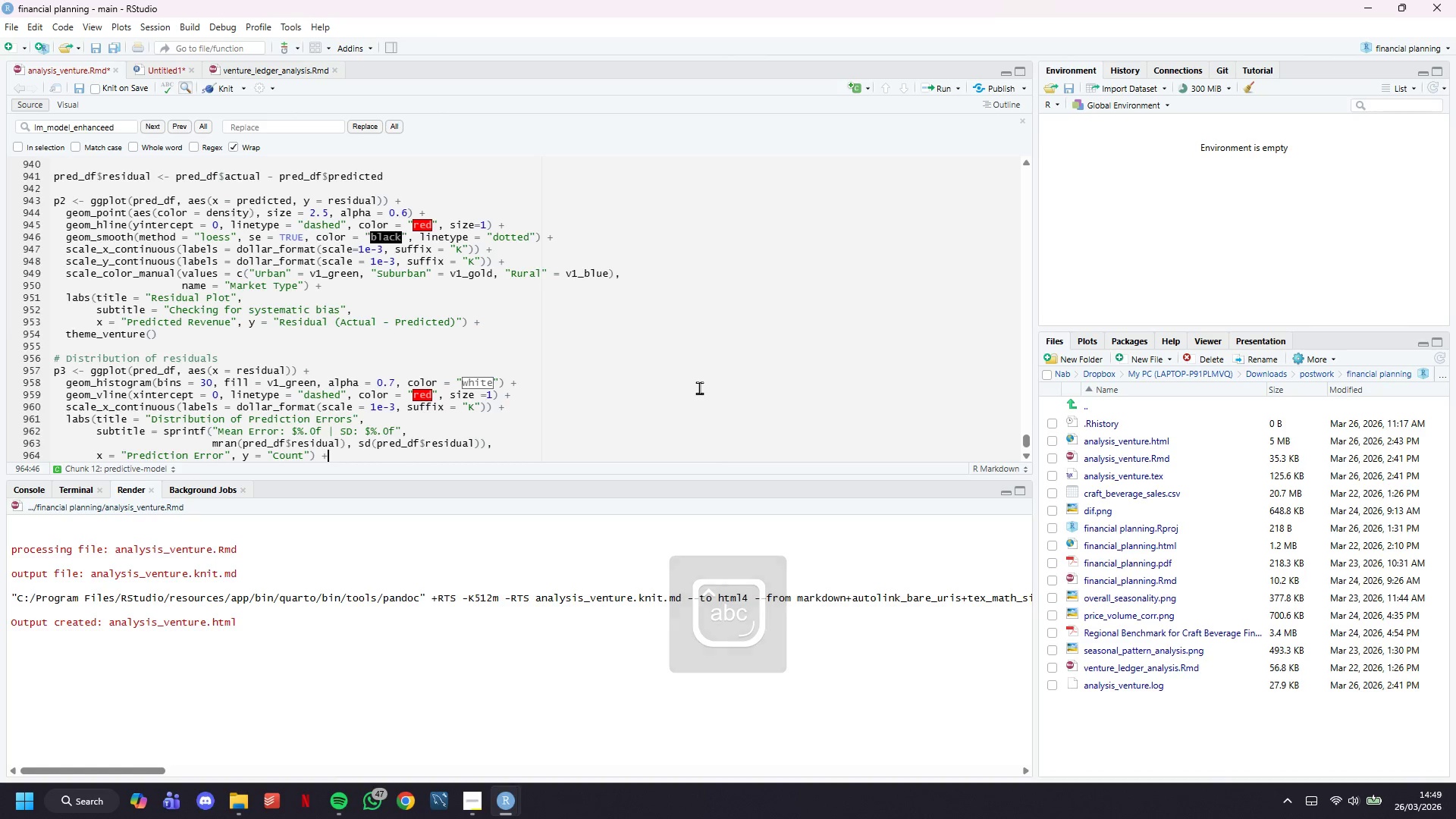 
key(Enter)
 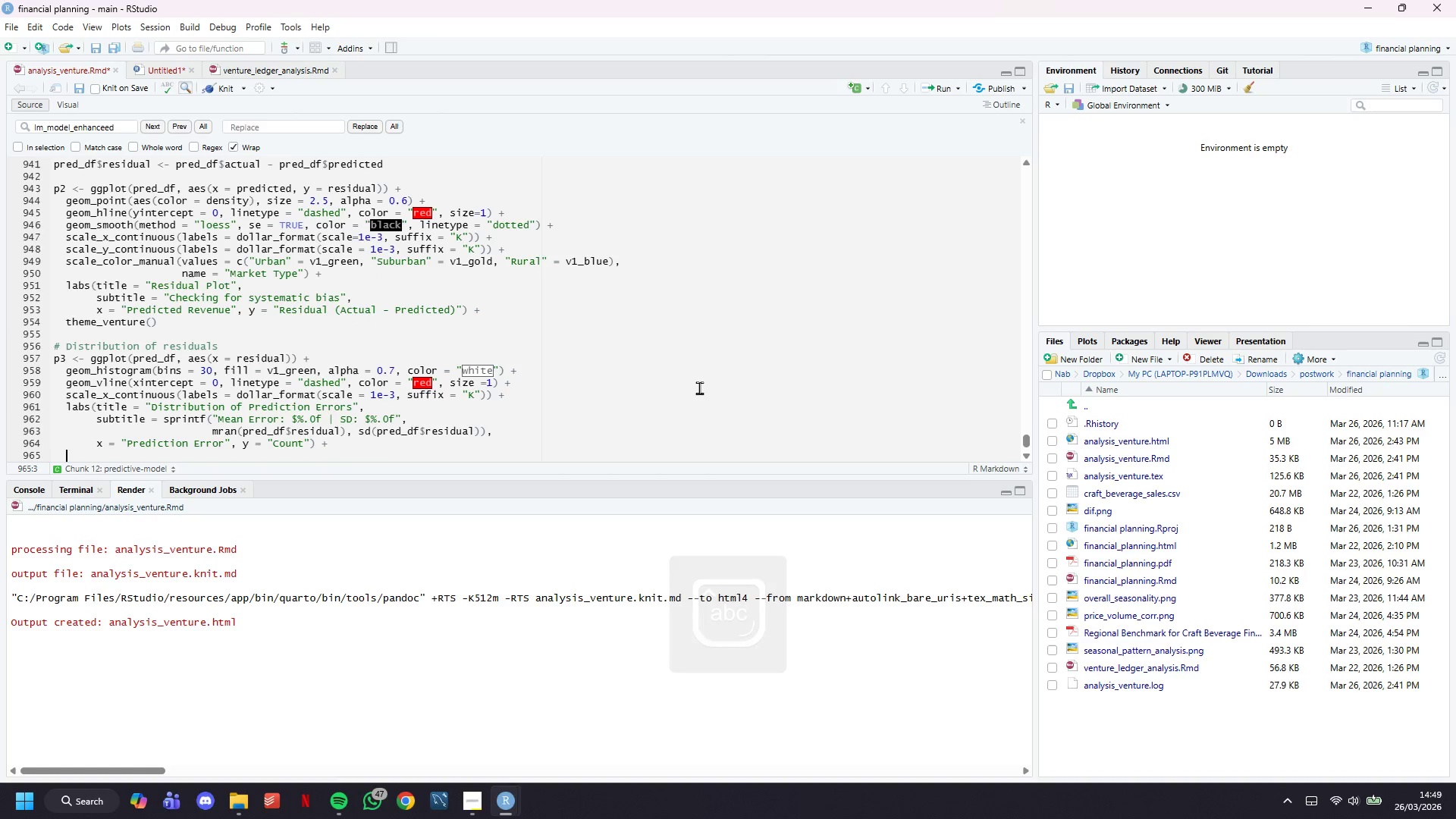 
type(theme_ev)
key(Backspace)
key(Backspace)
type(benture()
 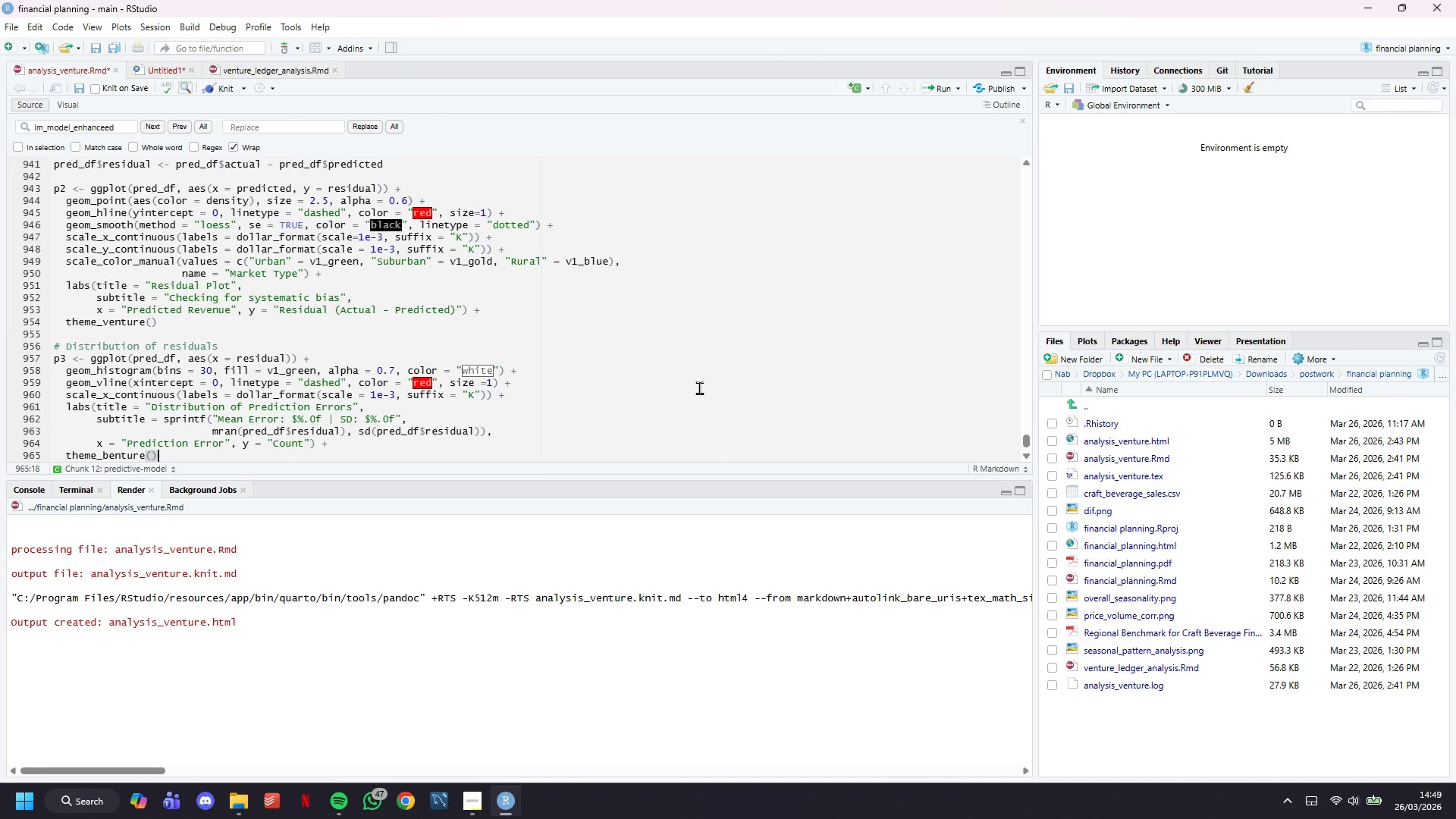 
 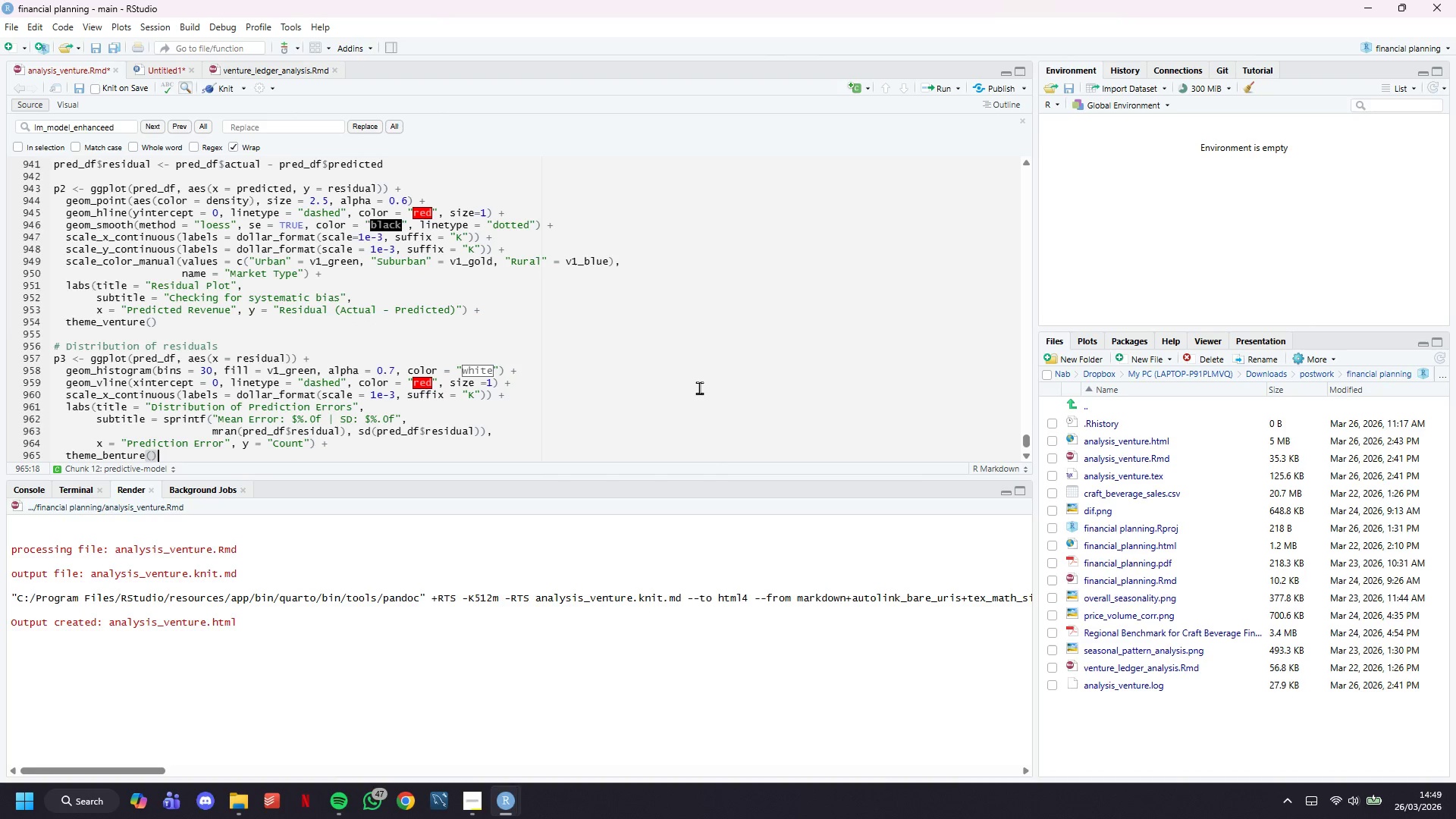 
key(ArrowRight)
 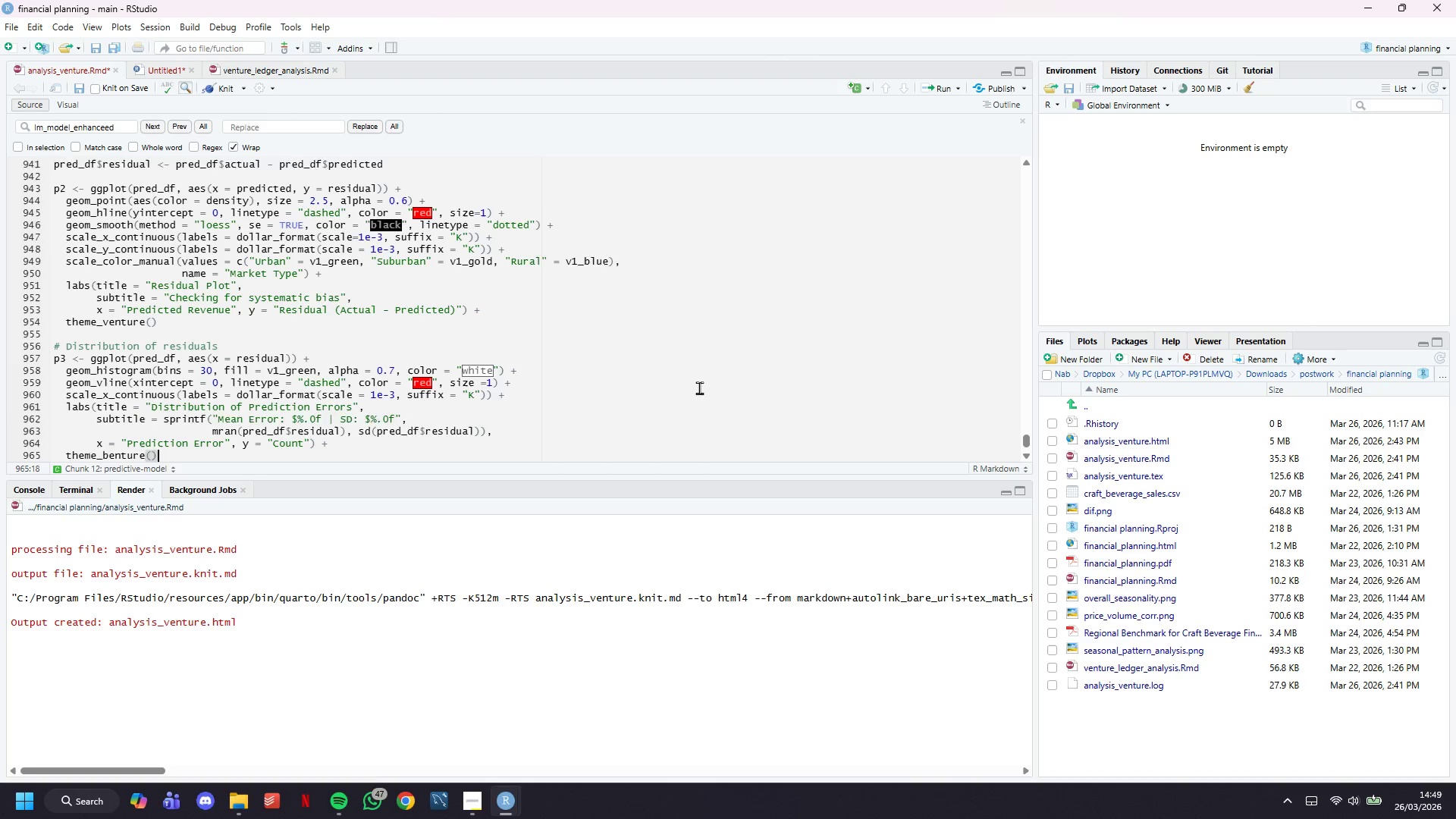 
key(Enter)
 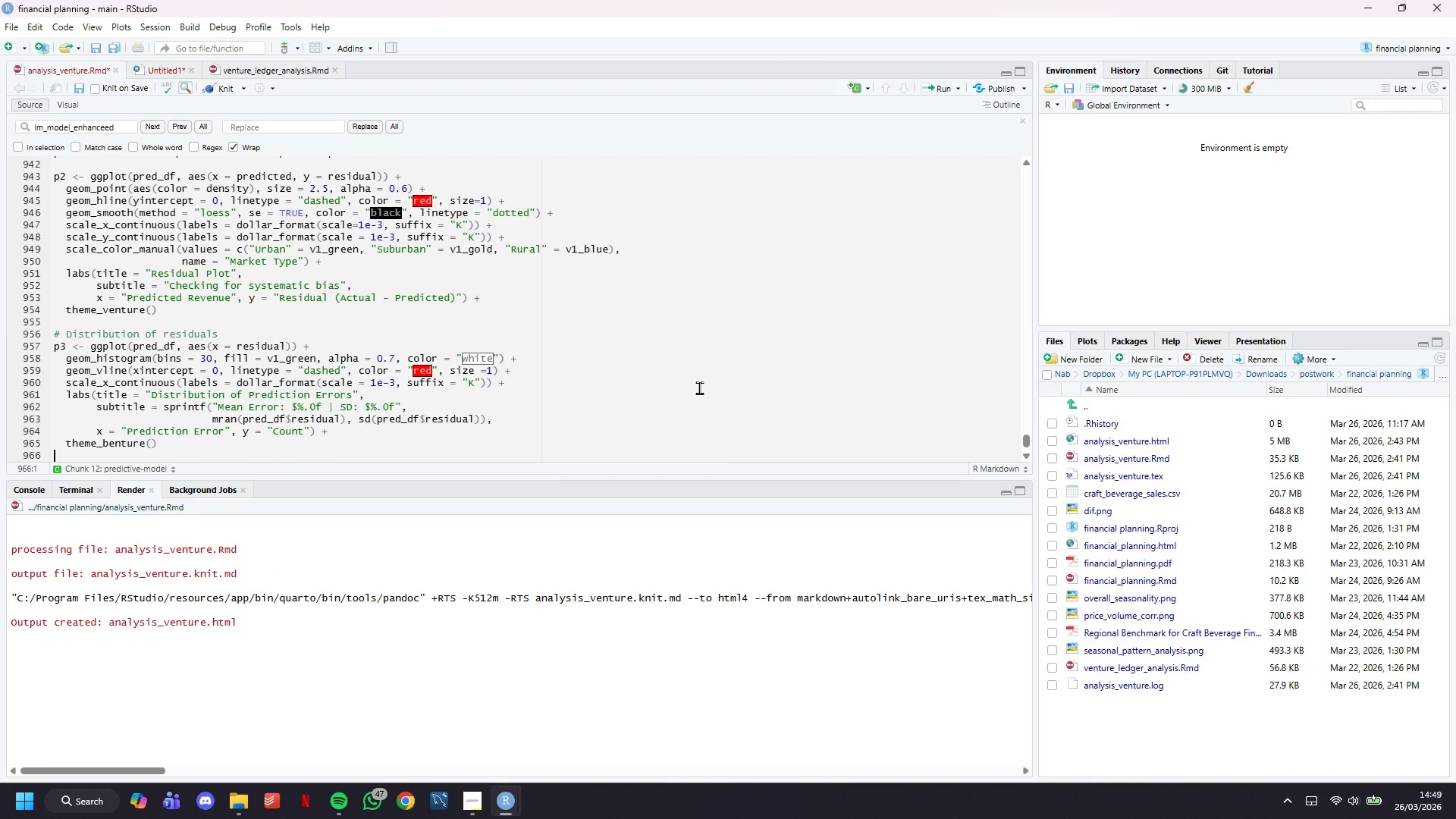 
key(Enter)
 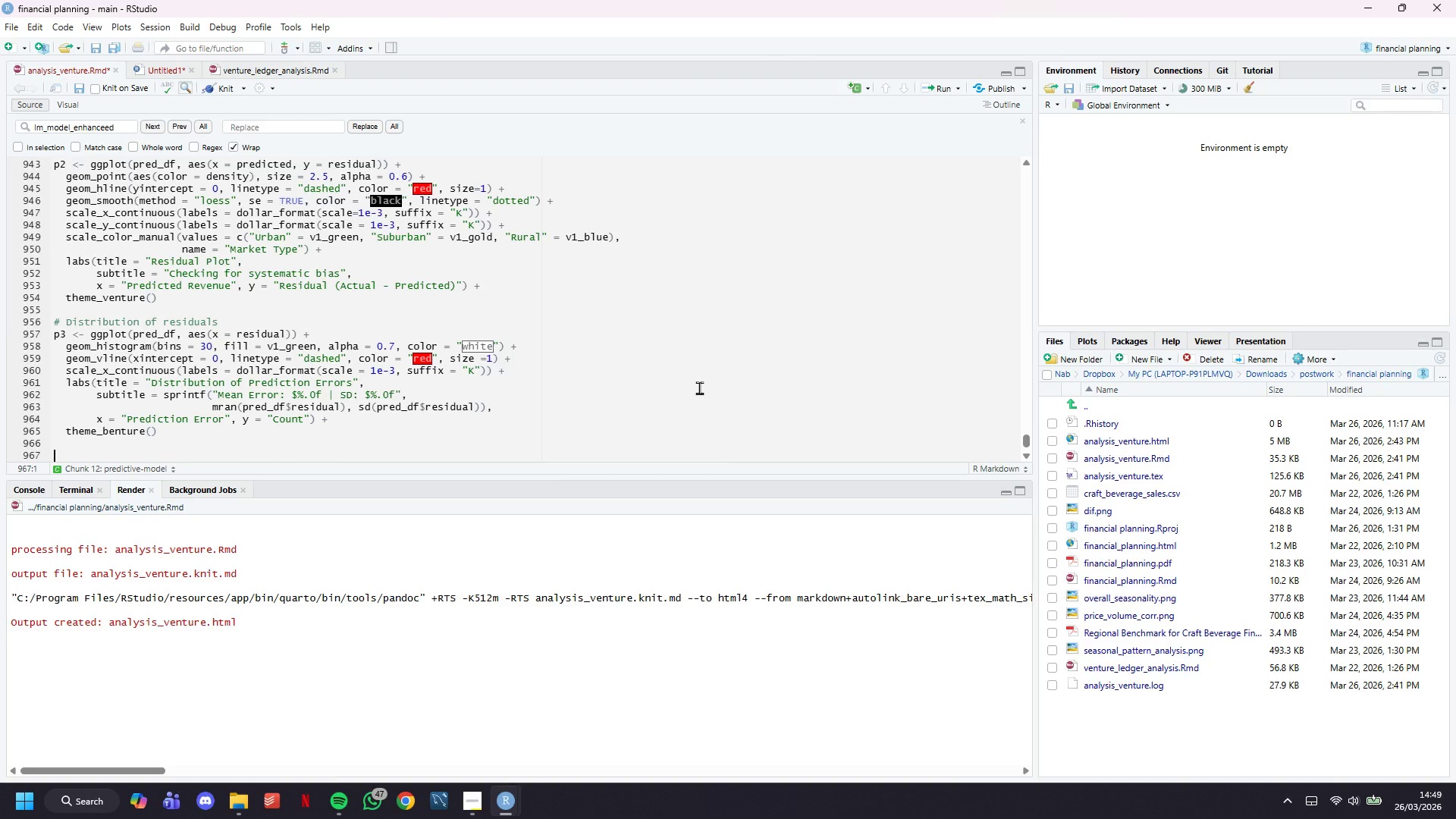 
key(Control+S)
 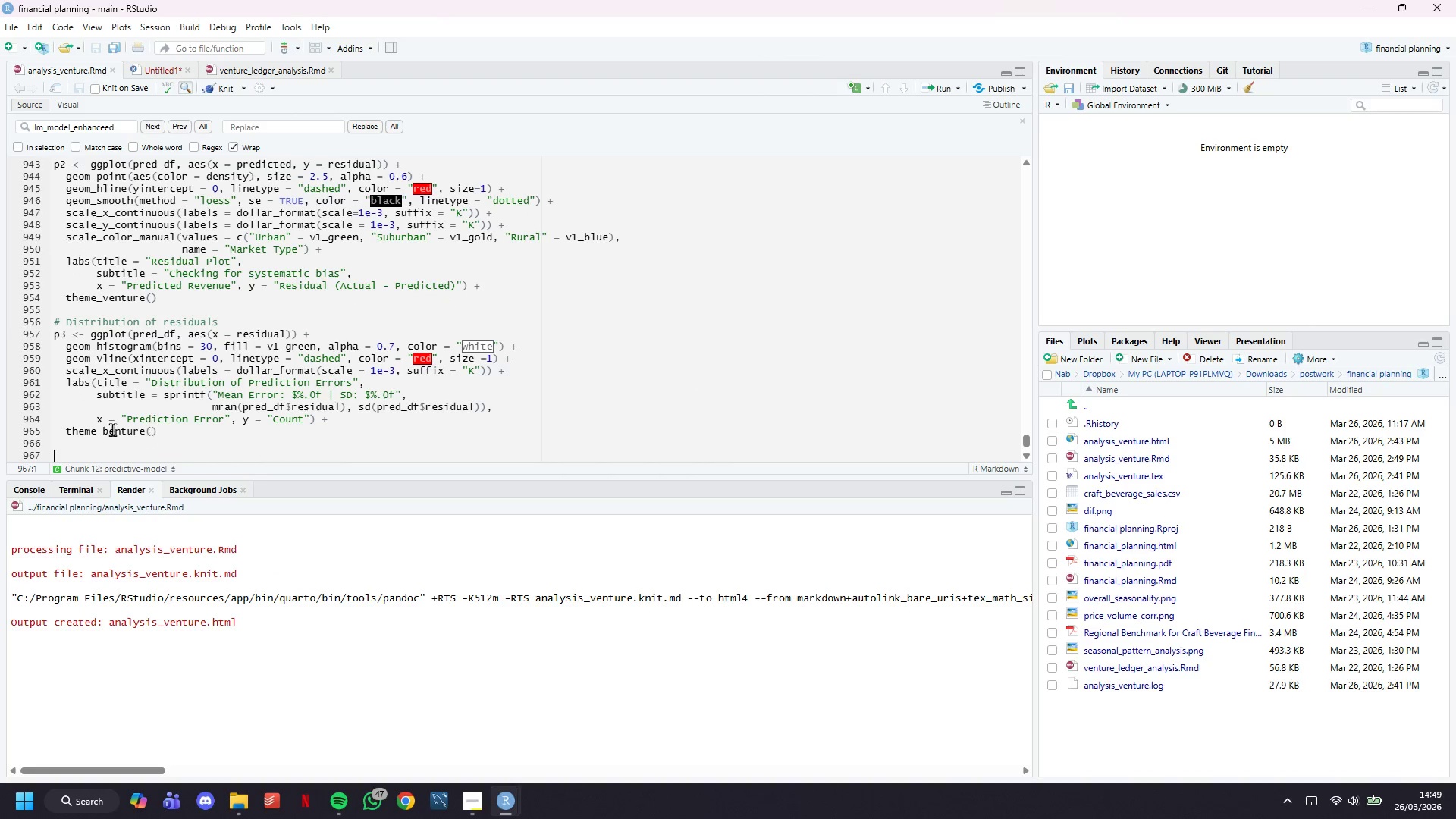 
left_click([110, 429])
 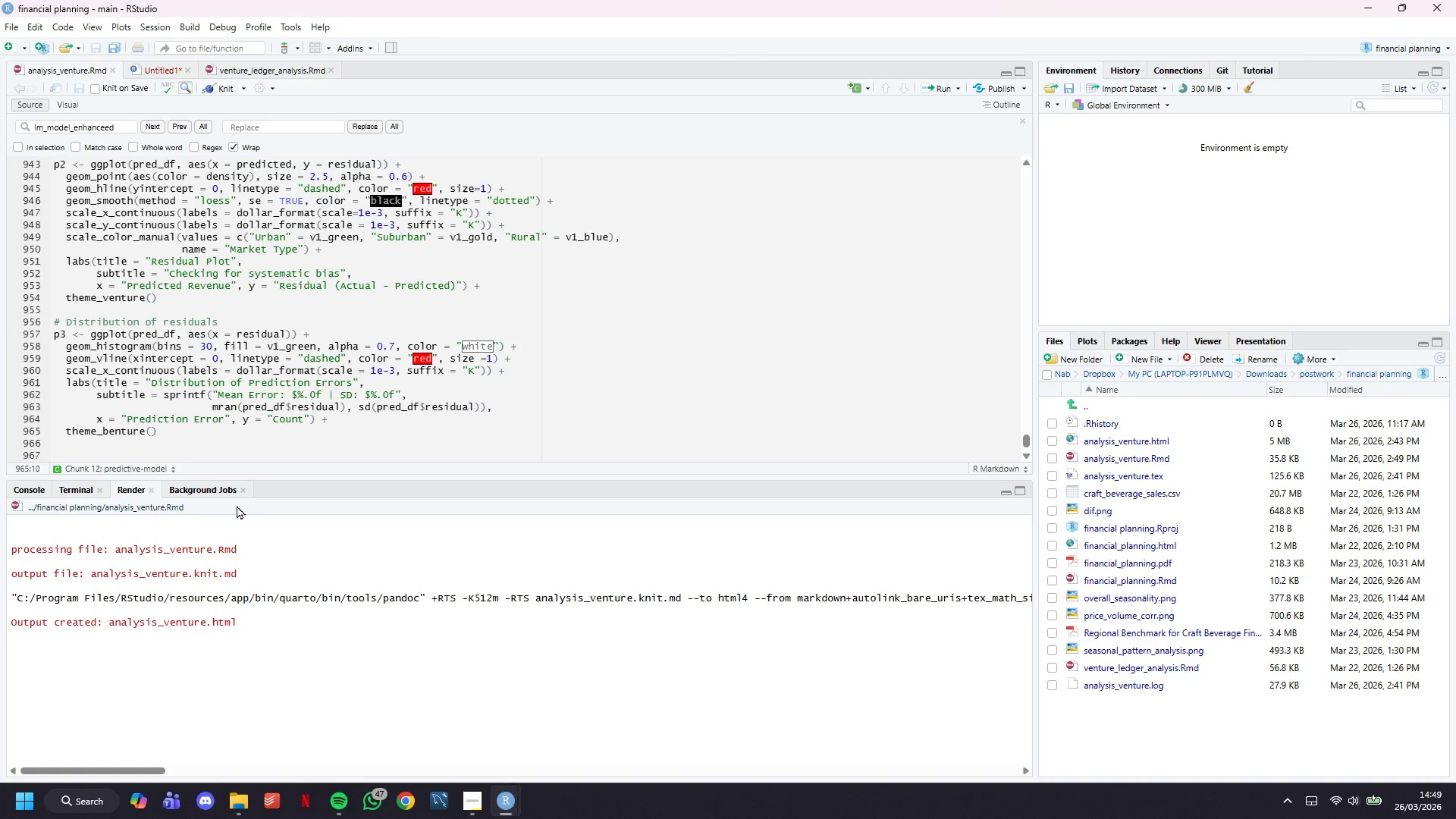 
key(Backspace)
 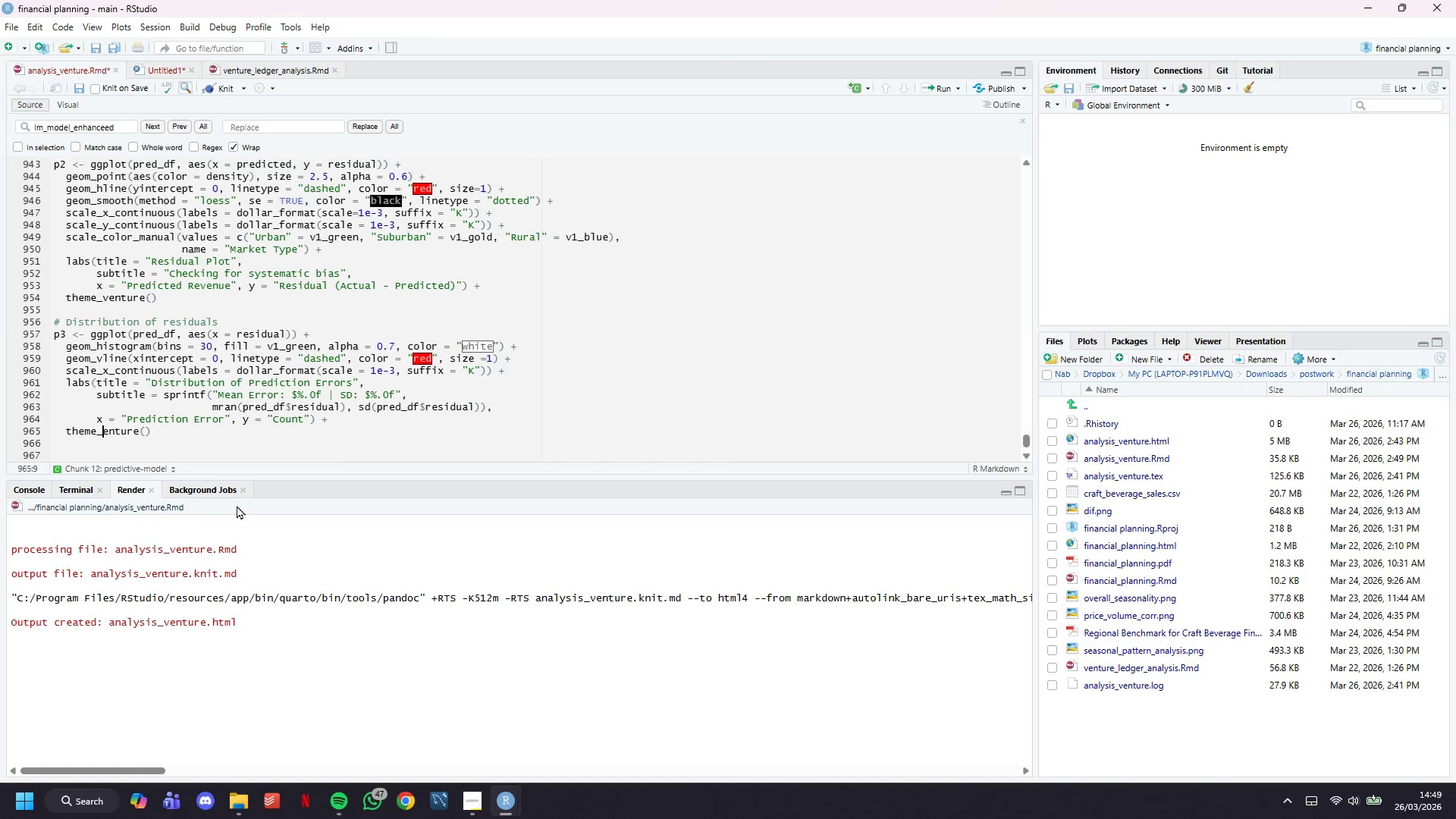 
key(X)
 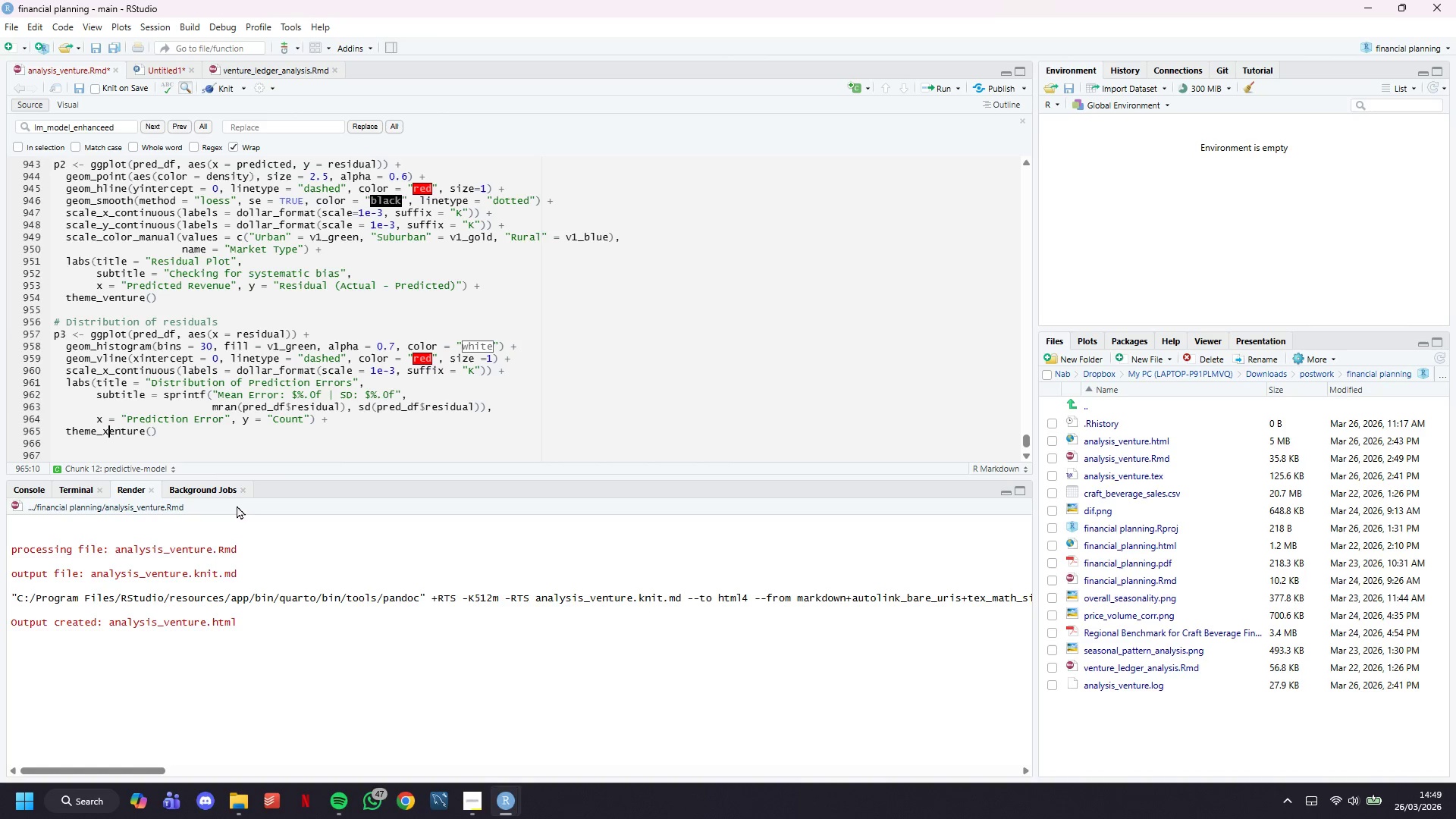 
key(ArrowRight)
 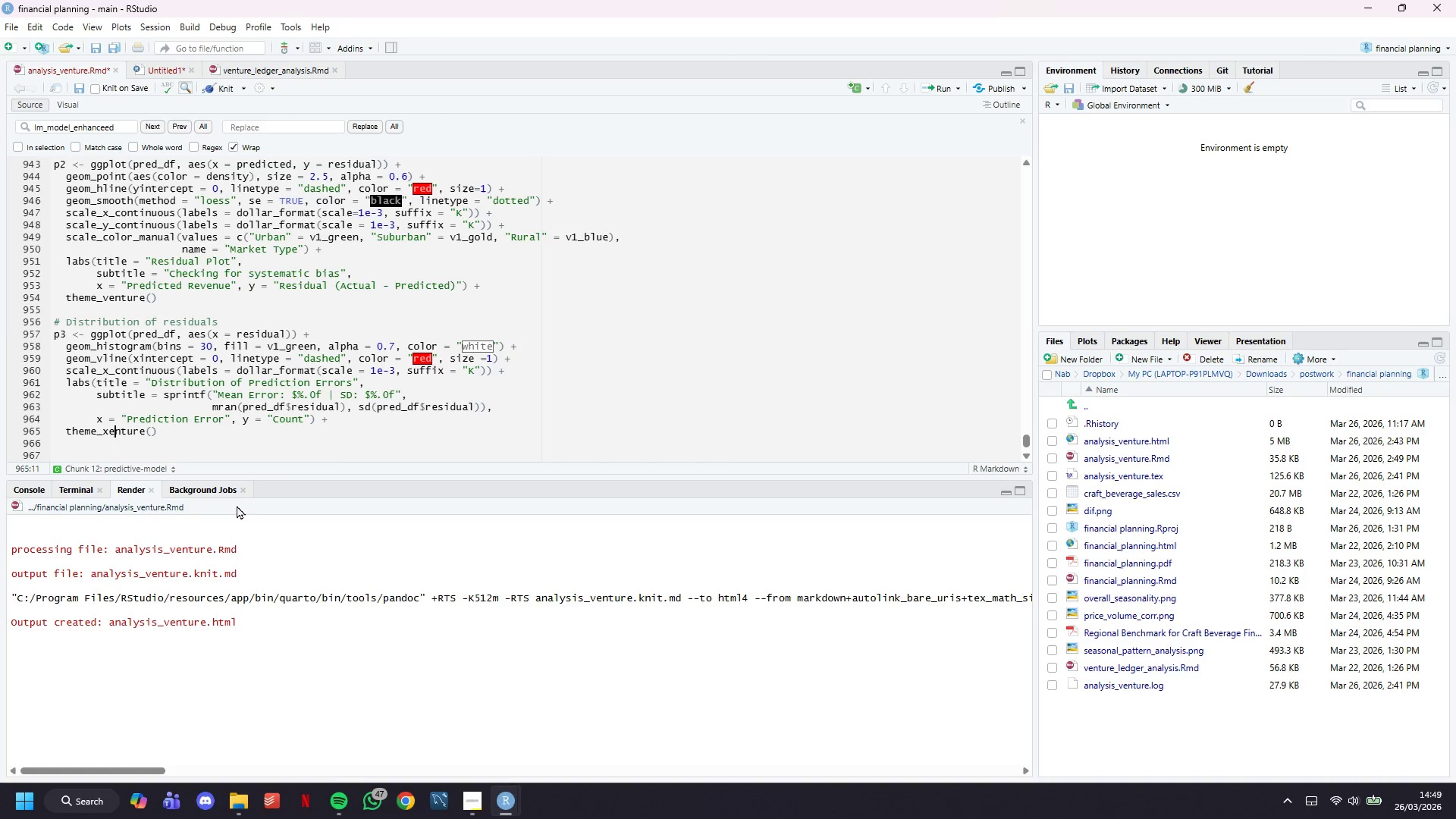 
key(ArrowUp)
 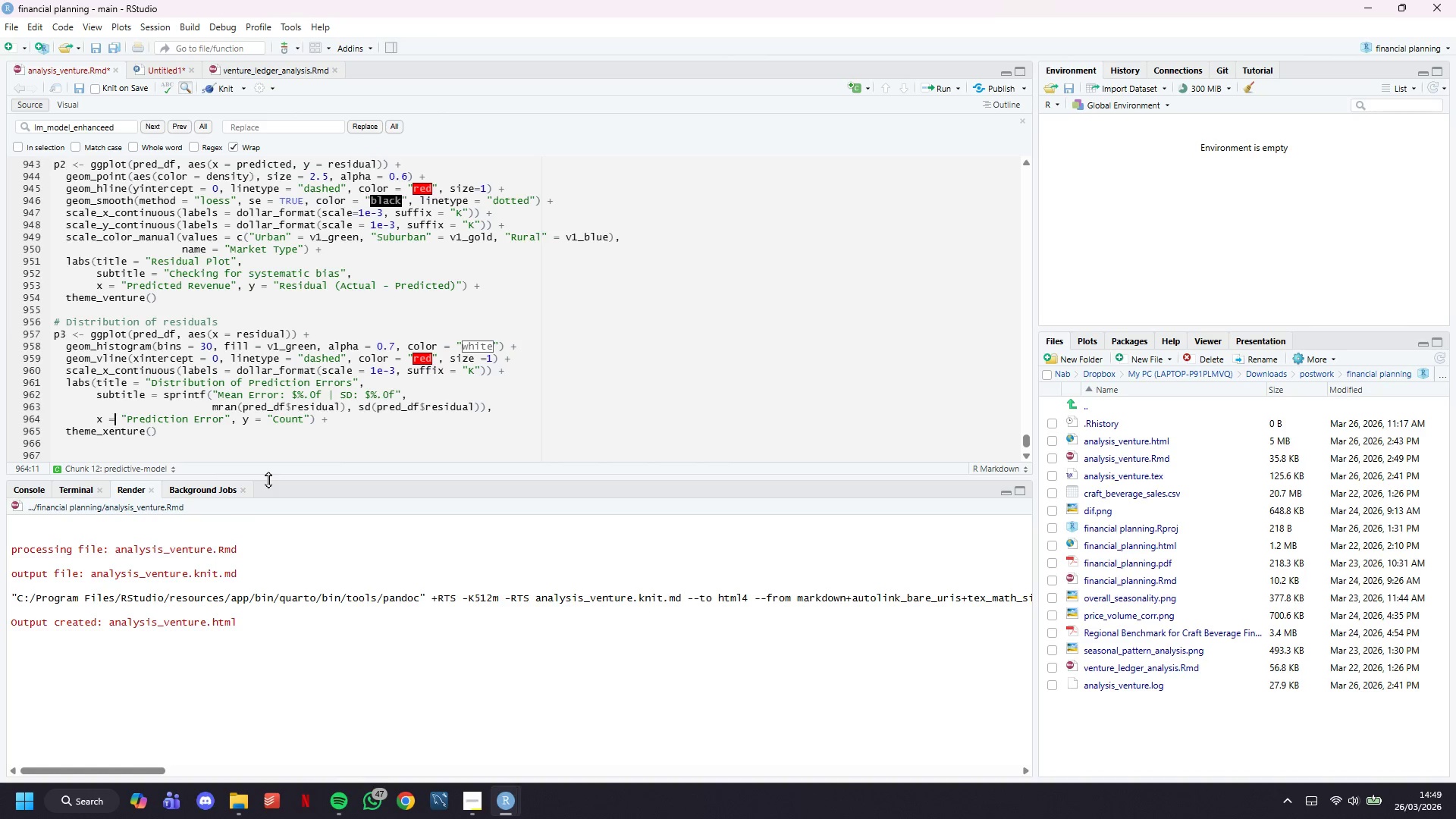 
scroll: coordinate [268, 479], scroll_direction: down, amount: 3.0
 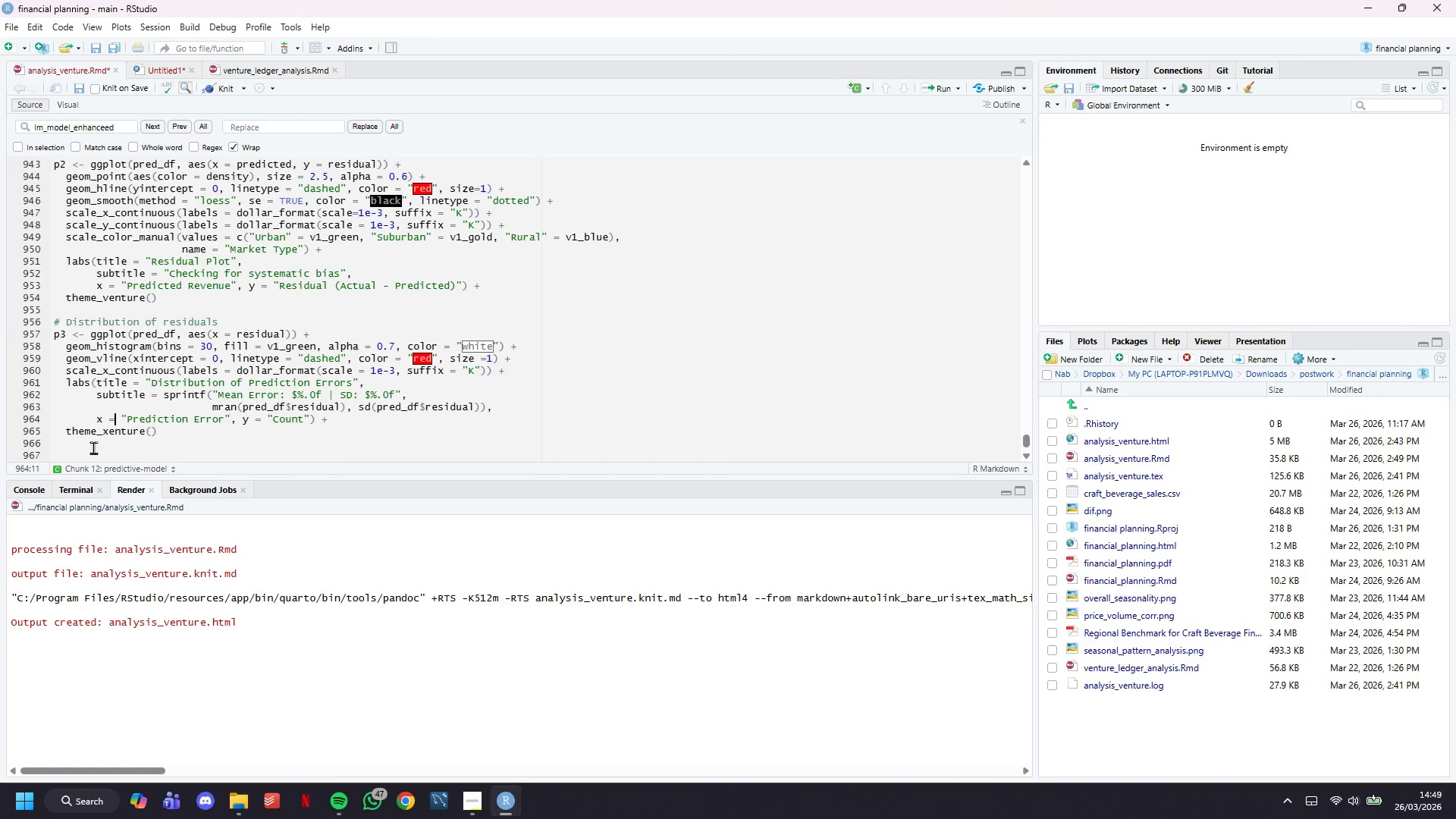 
left_click([93, 447])
 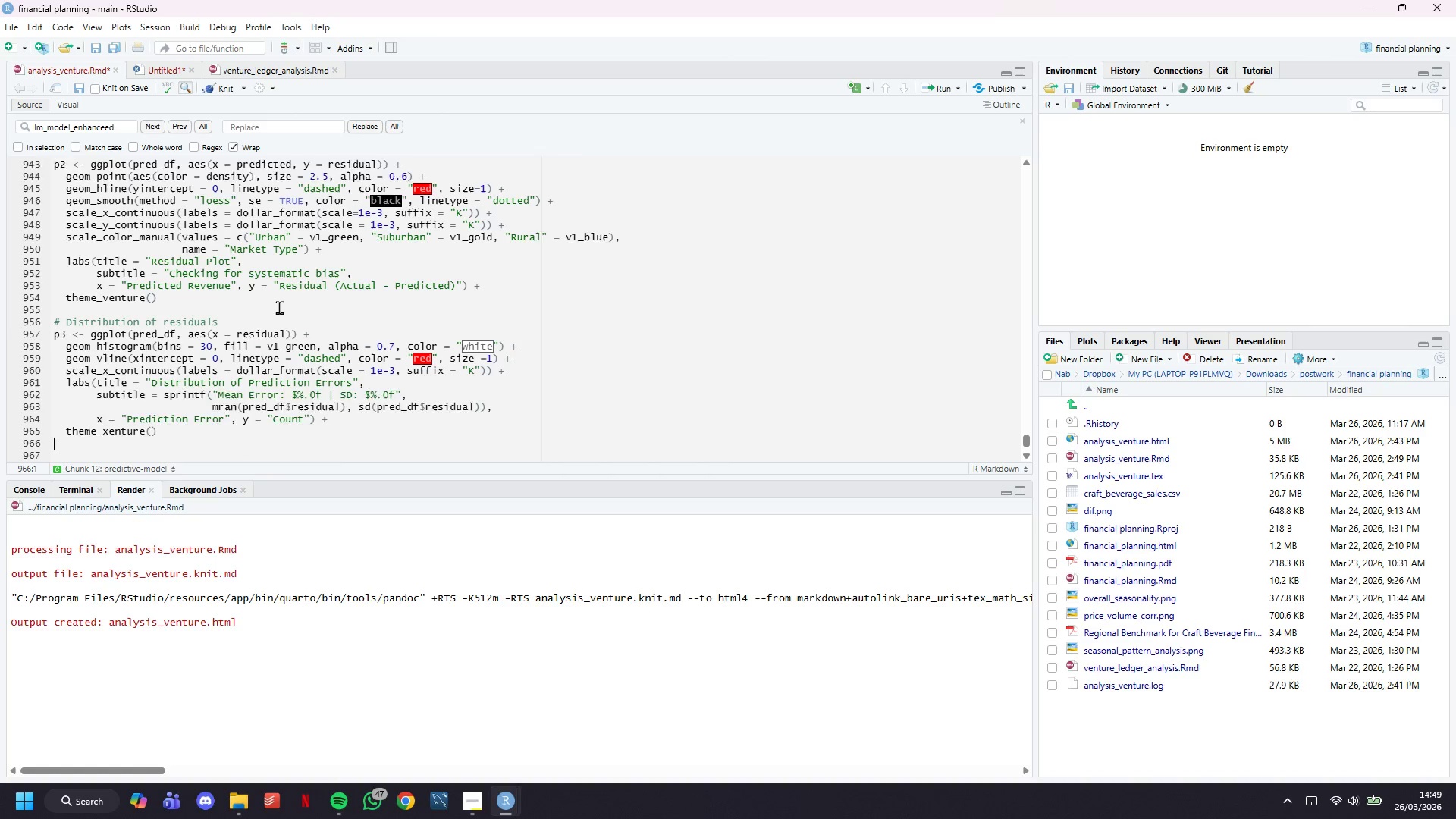 
key(Enter)
 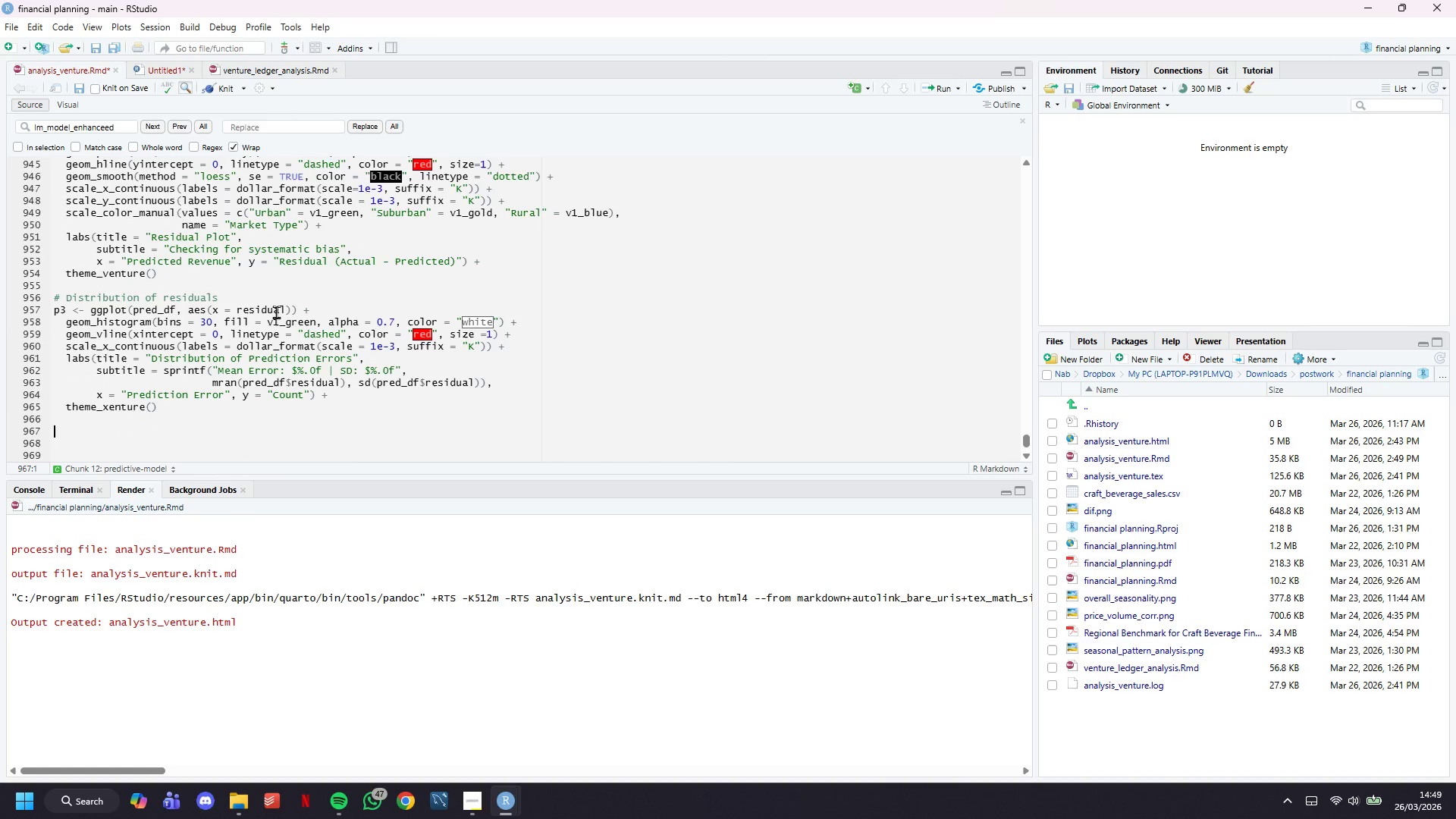 
scroll: coordinate [279, 307], scroll_direction: down, amount: 7.0
 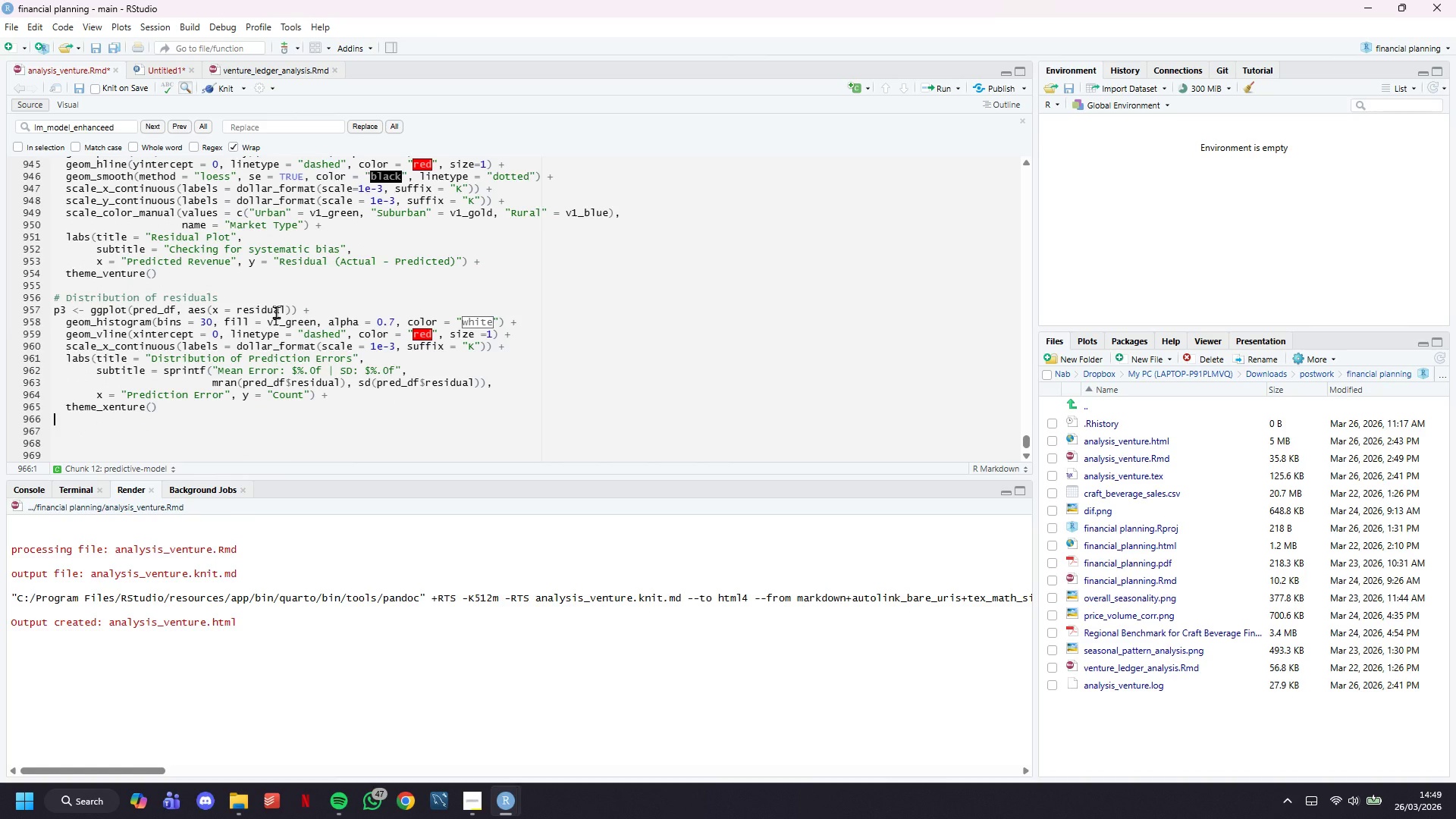 
type(p1)
 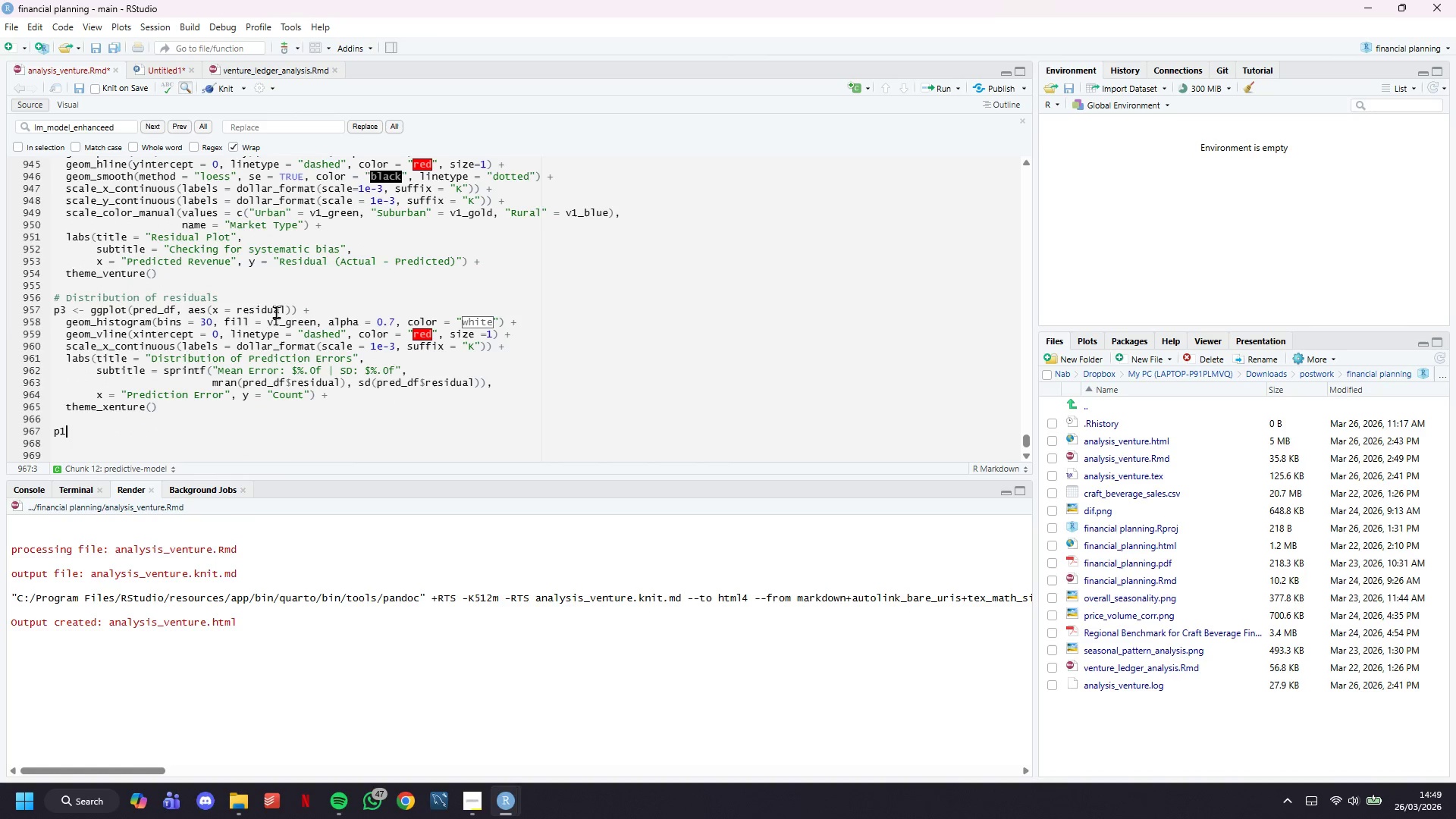 
key(Enter)
 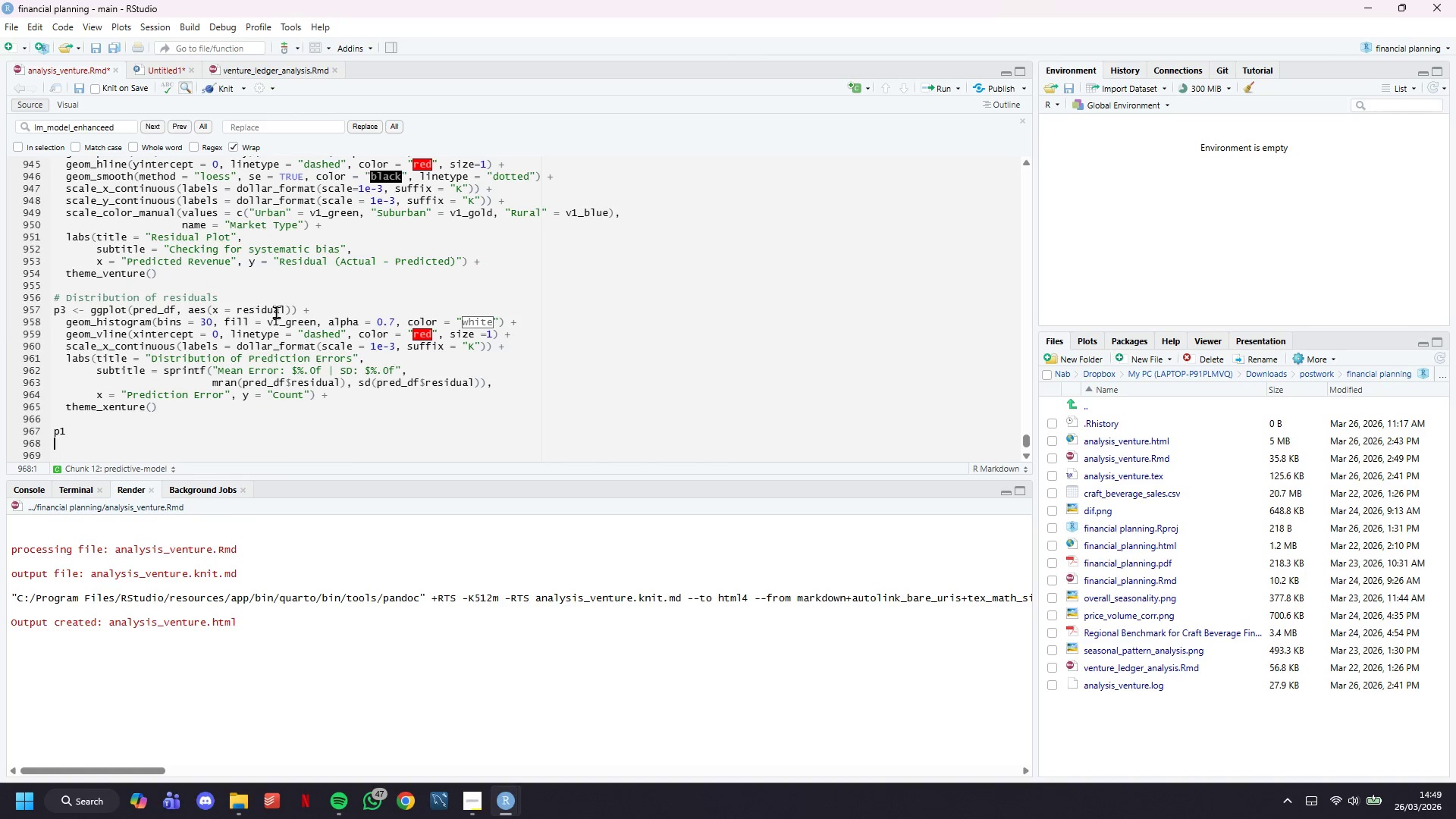 
type(p2)
 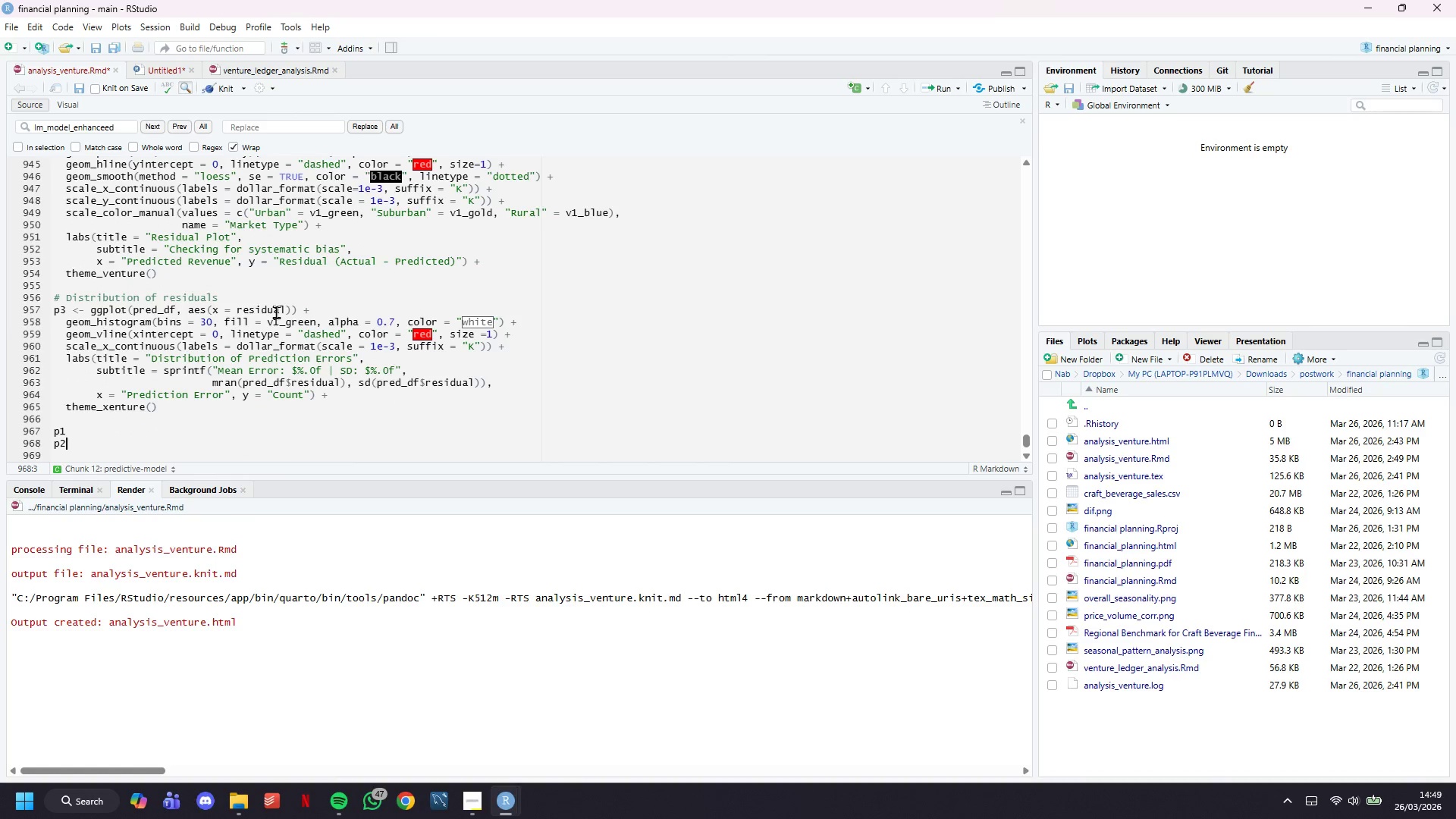 
key(Enter)
 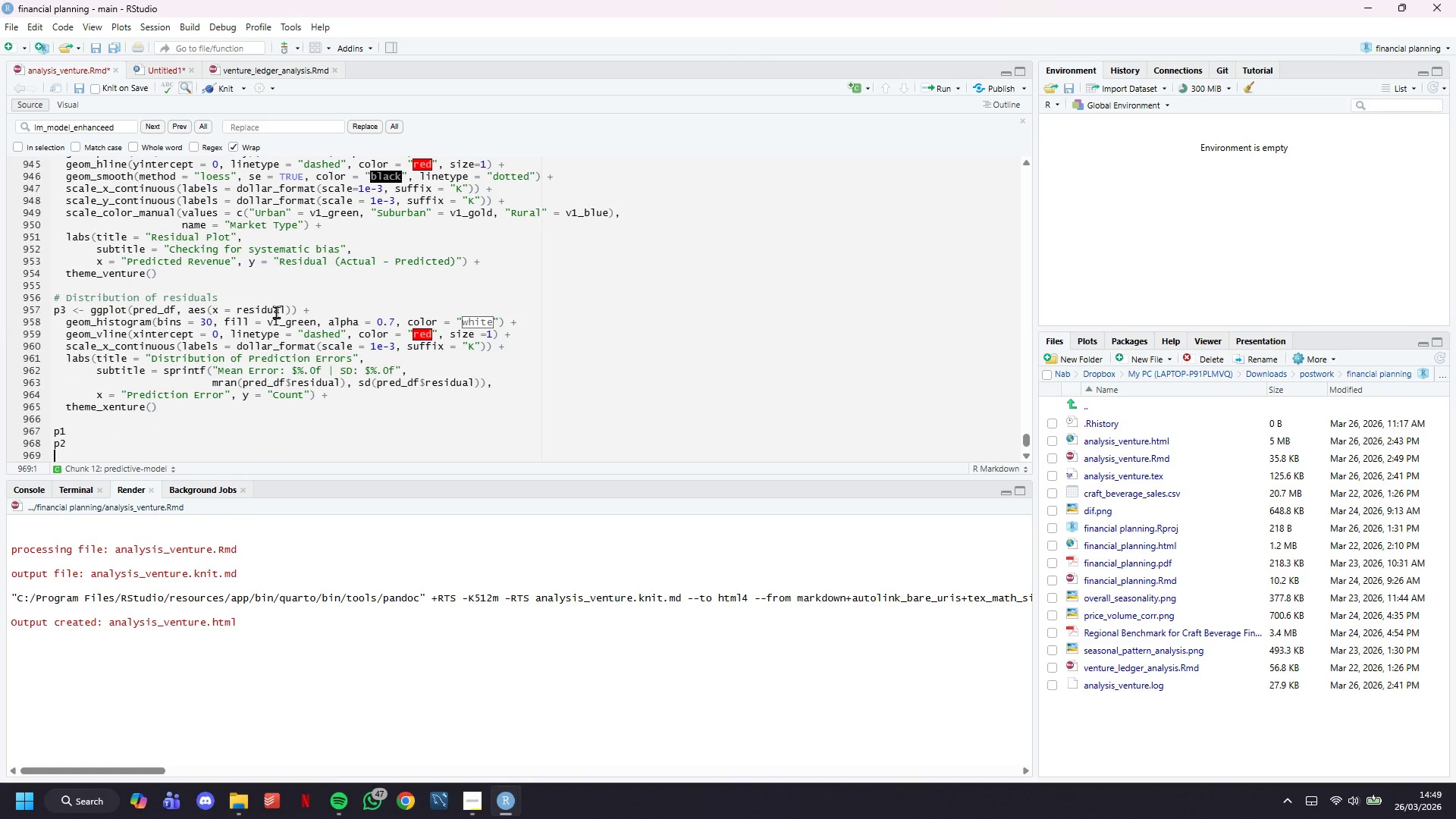 
type(p3)
 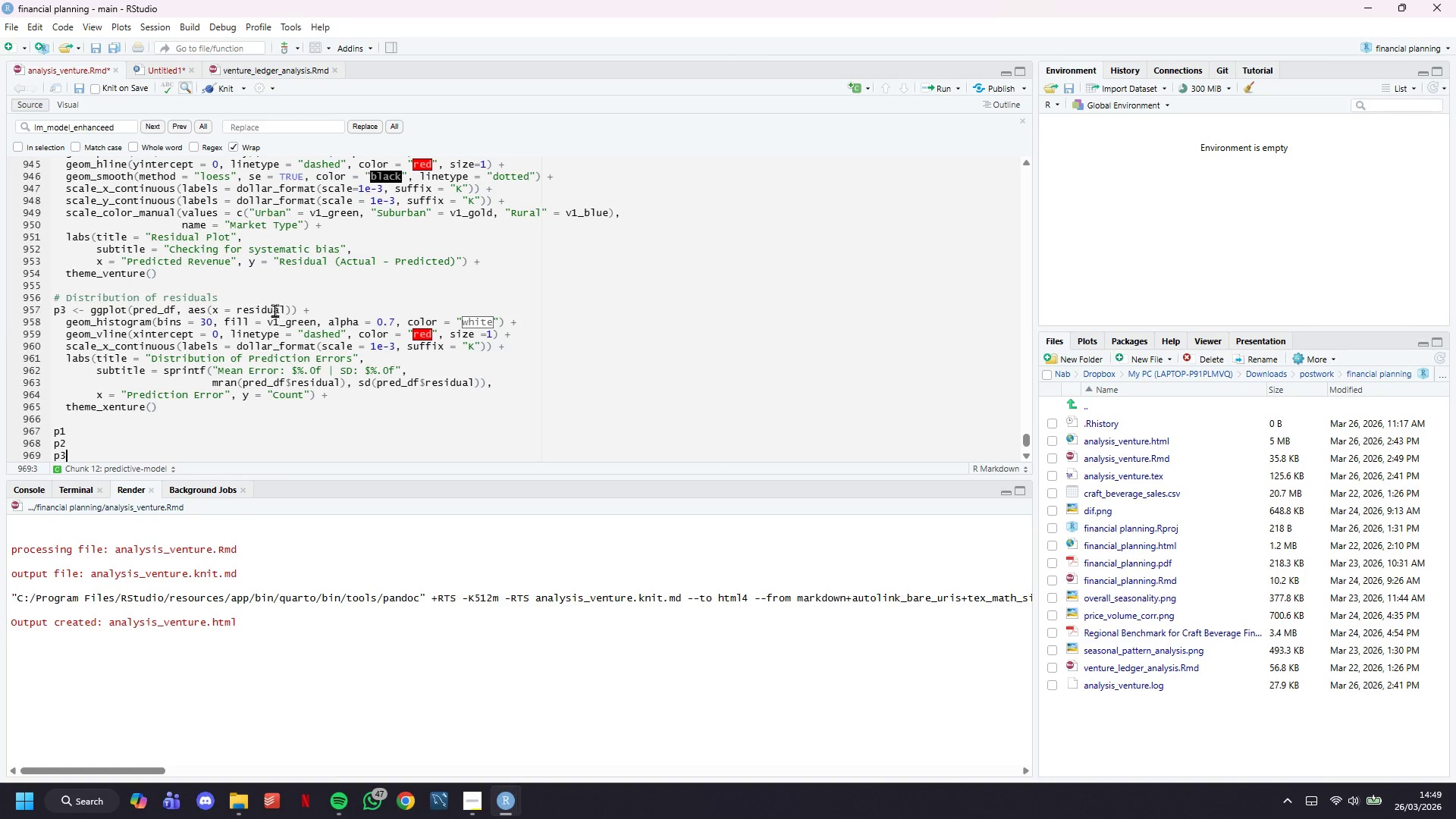 
key(Control+S)
 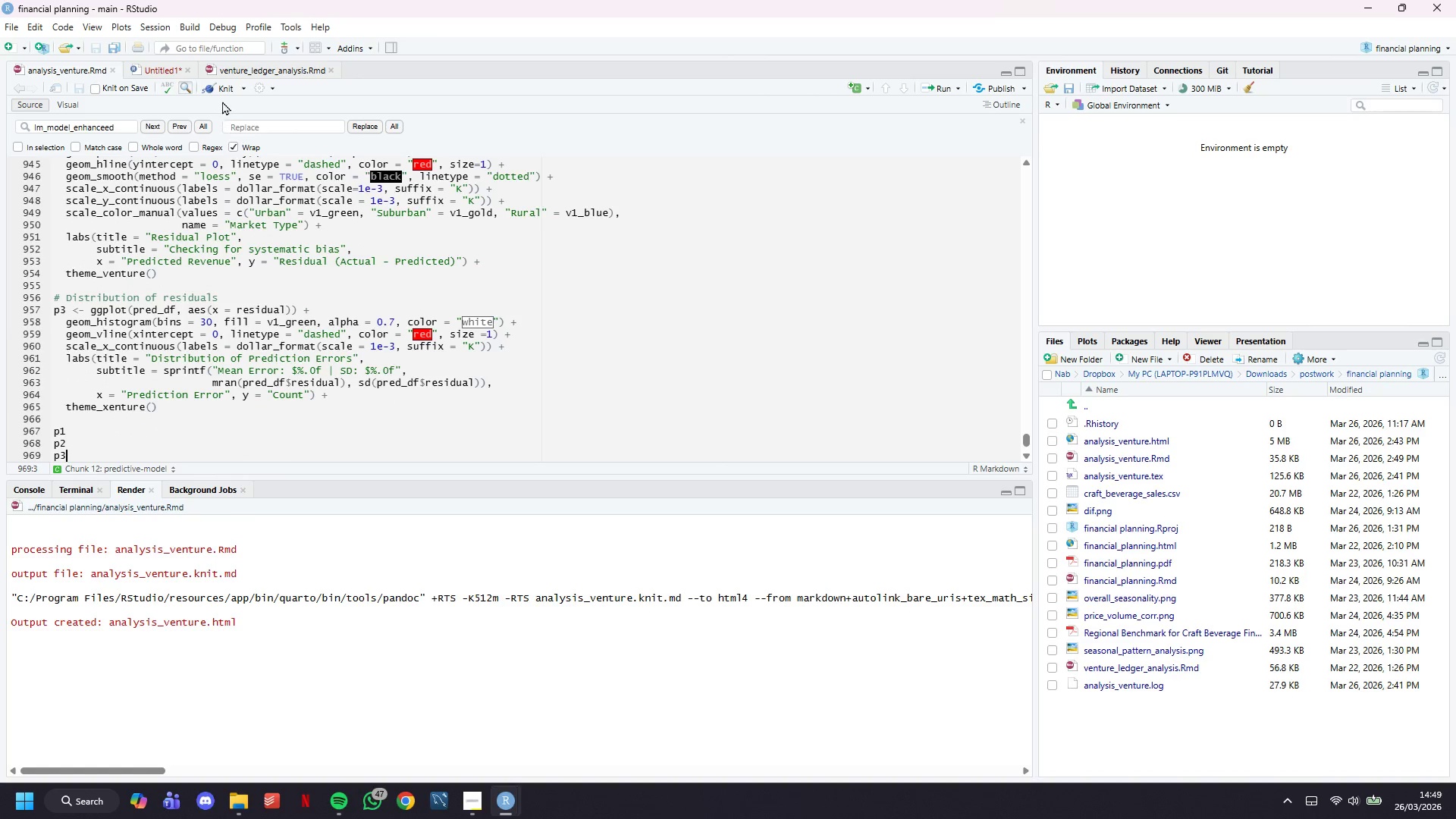 
left_click([225, 86])
 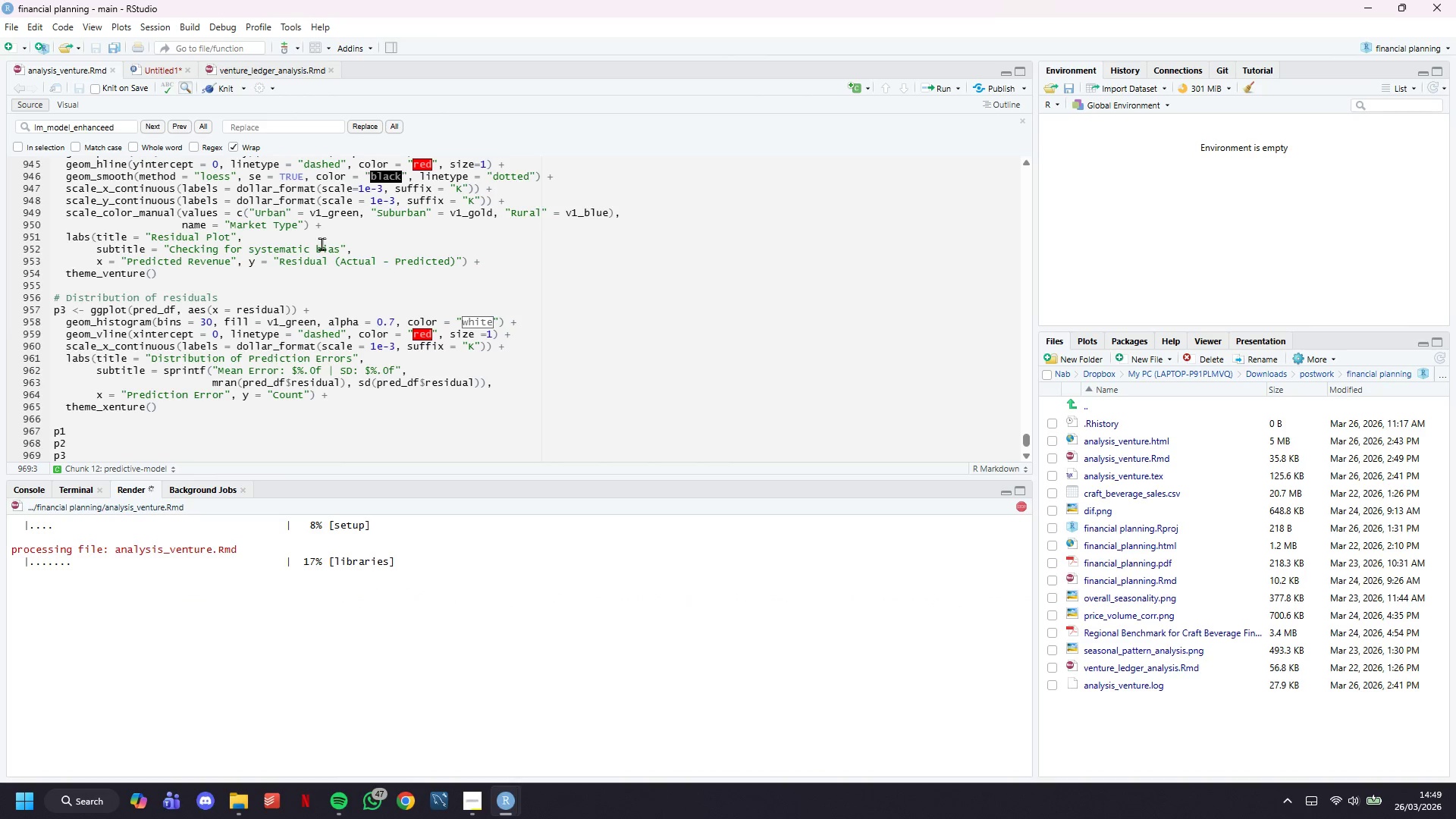 
wait(5.77)
 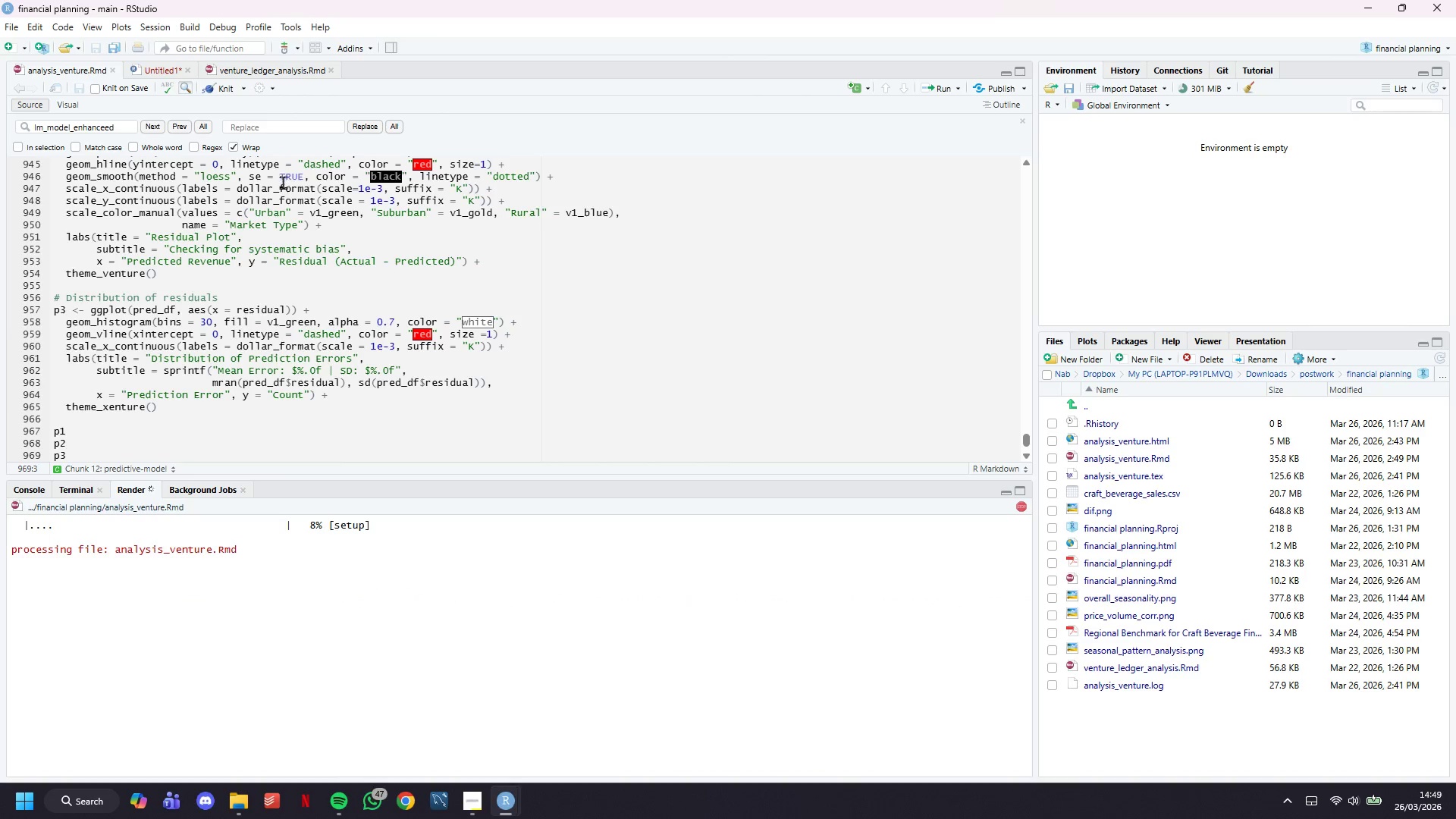 
left_click([457, 737])